 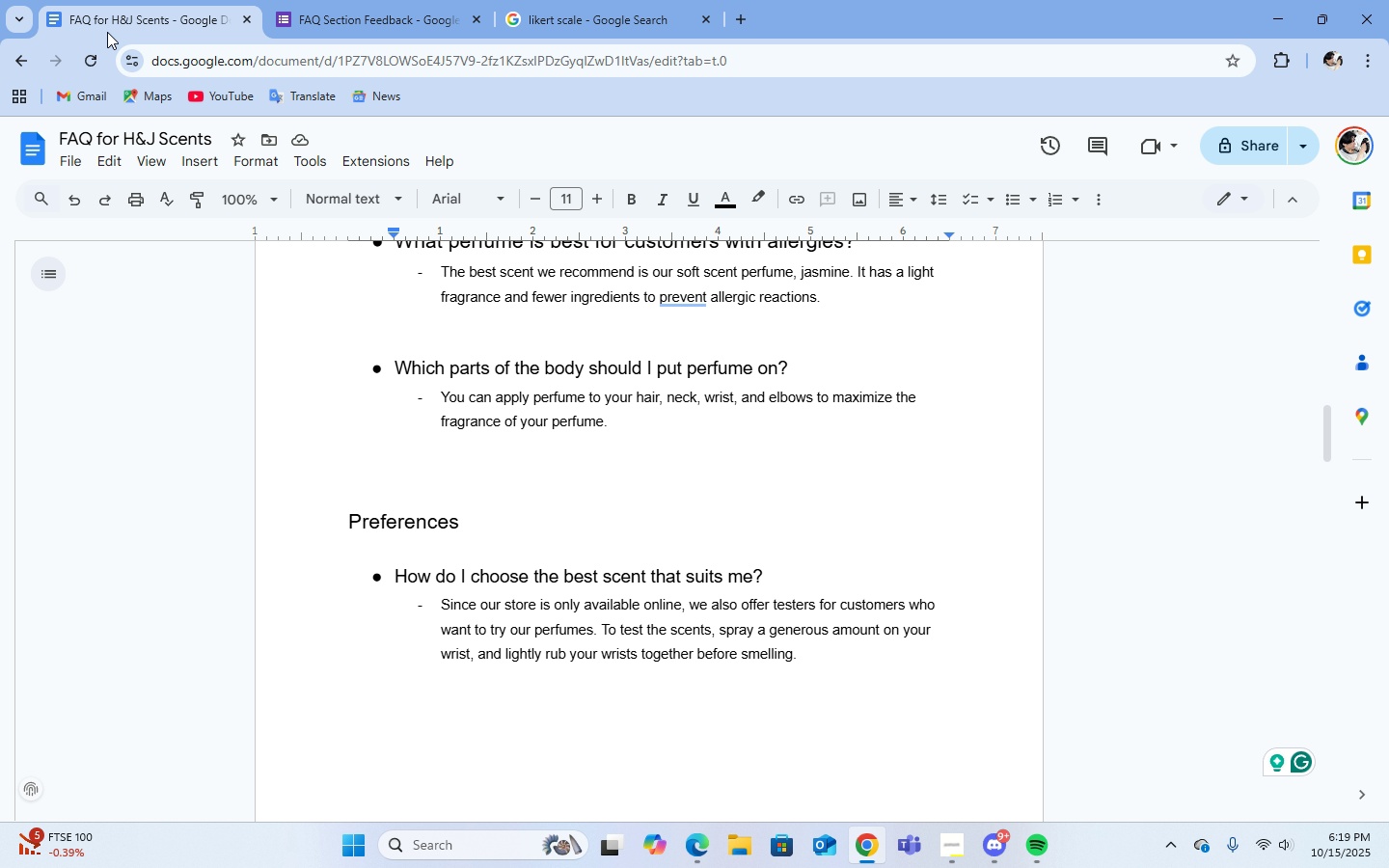 
scroll: coordinate [951, 399], scroll_direction: up, amount: 19.0
 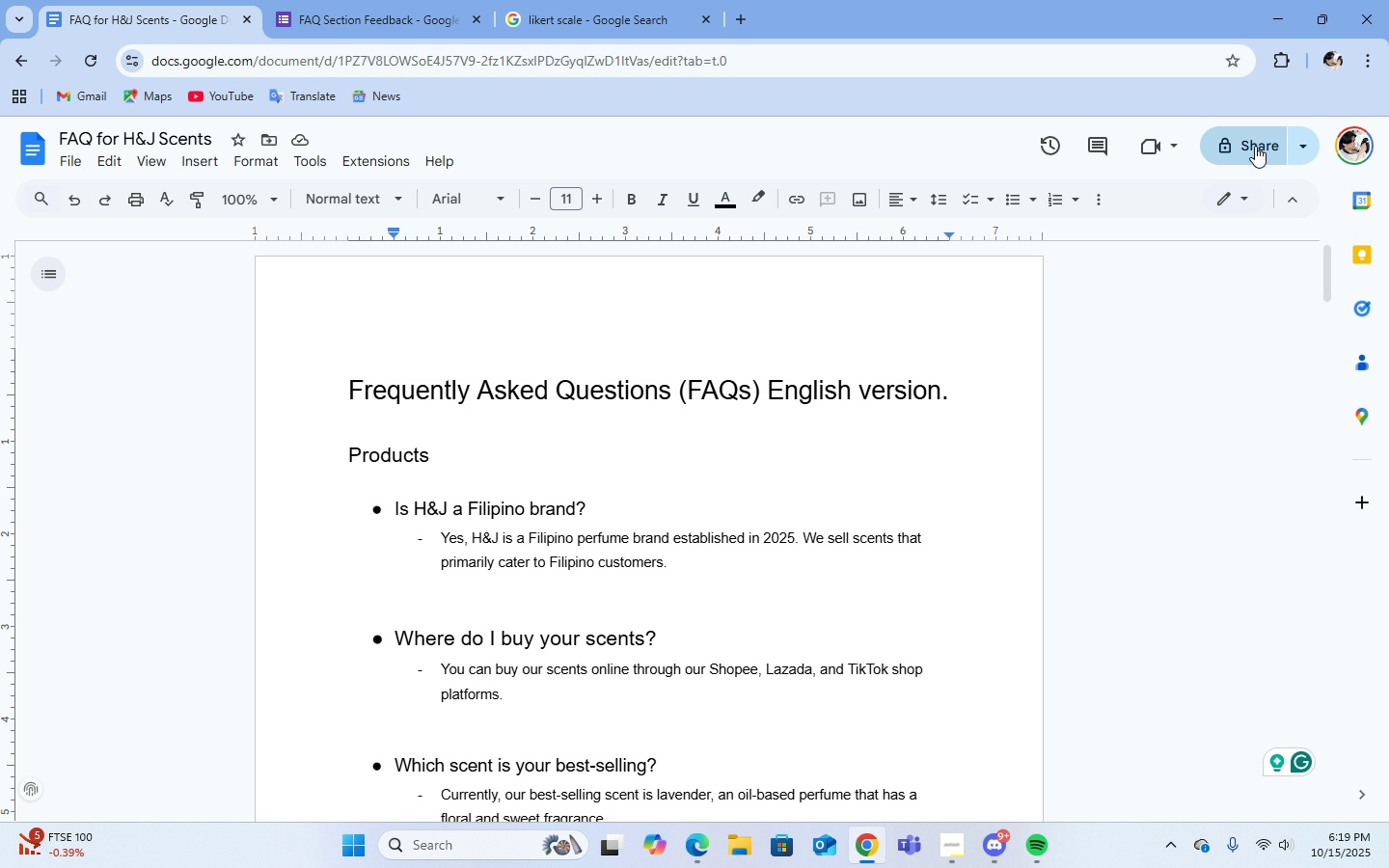 
left_click([1255, 146])
 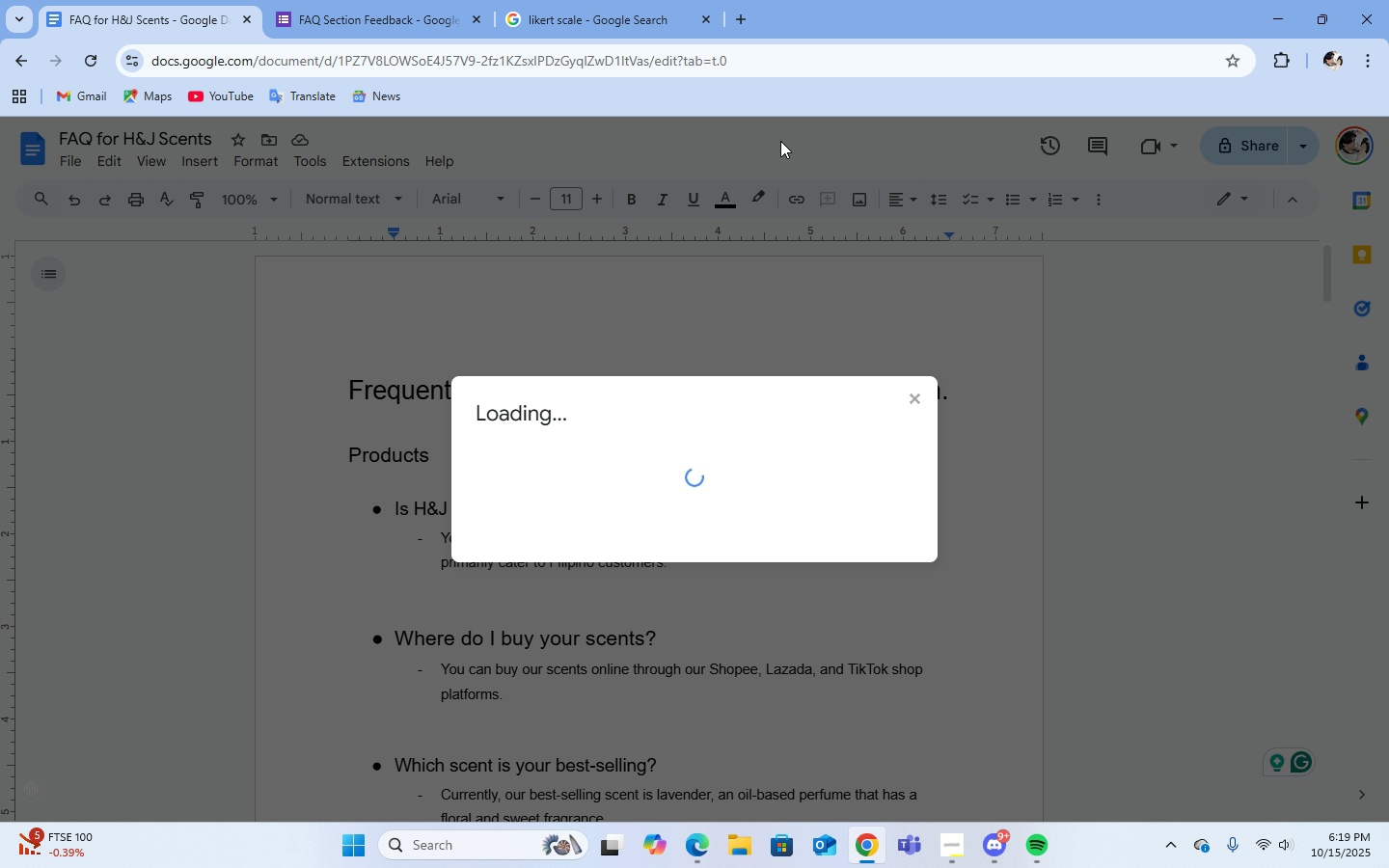 
mouse_move([695, 262])
 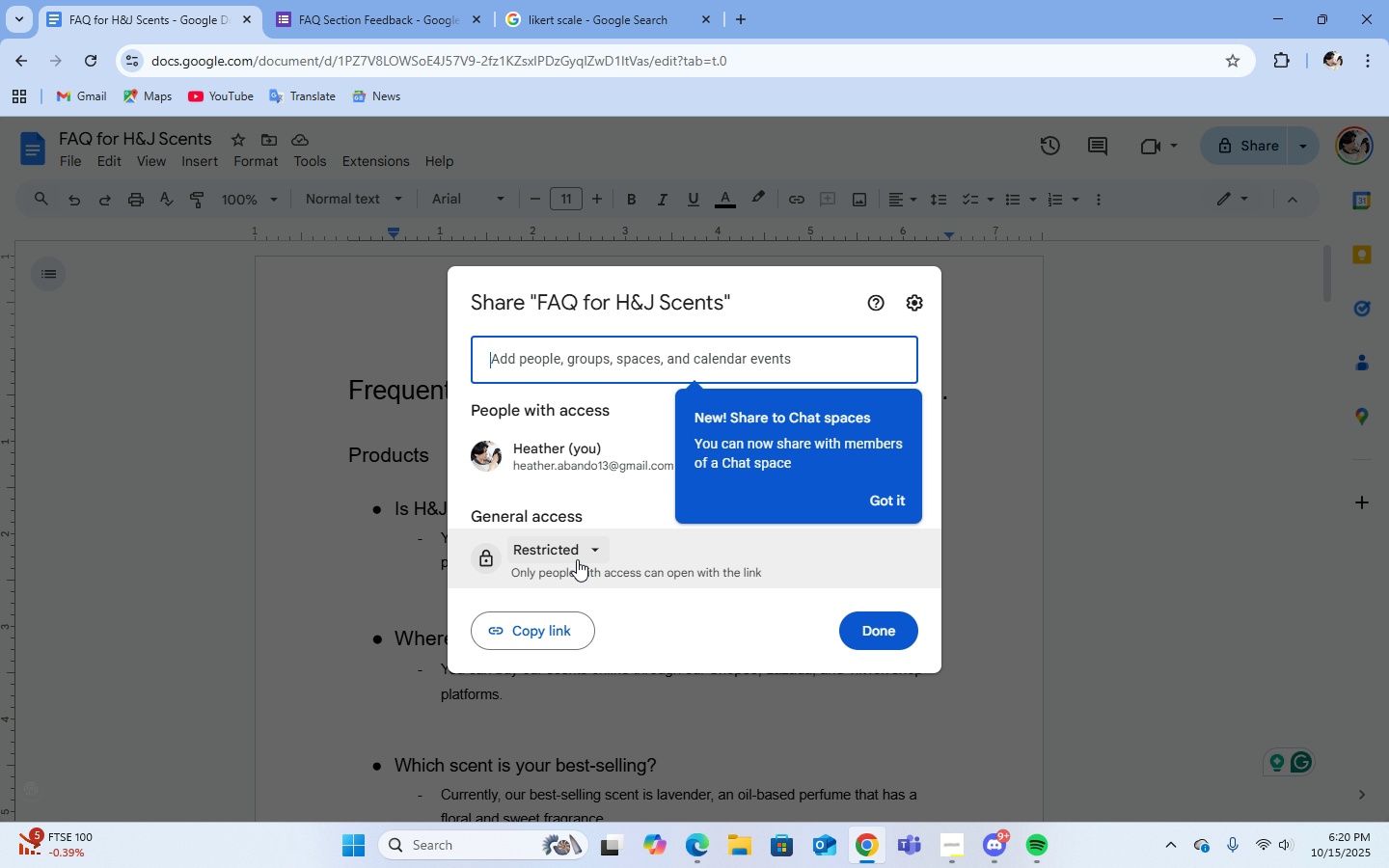 
left_click([585, 559])
 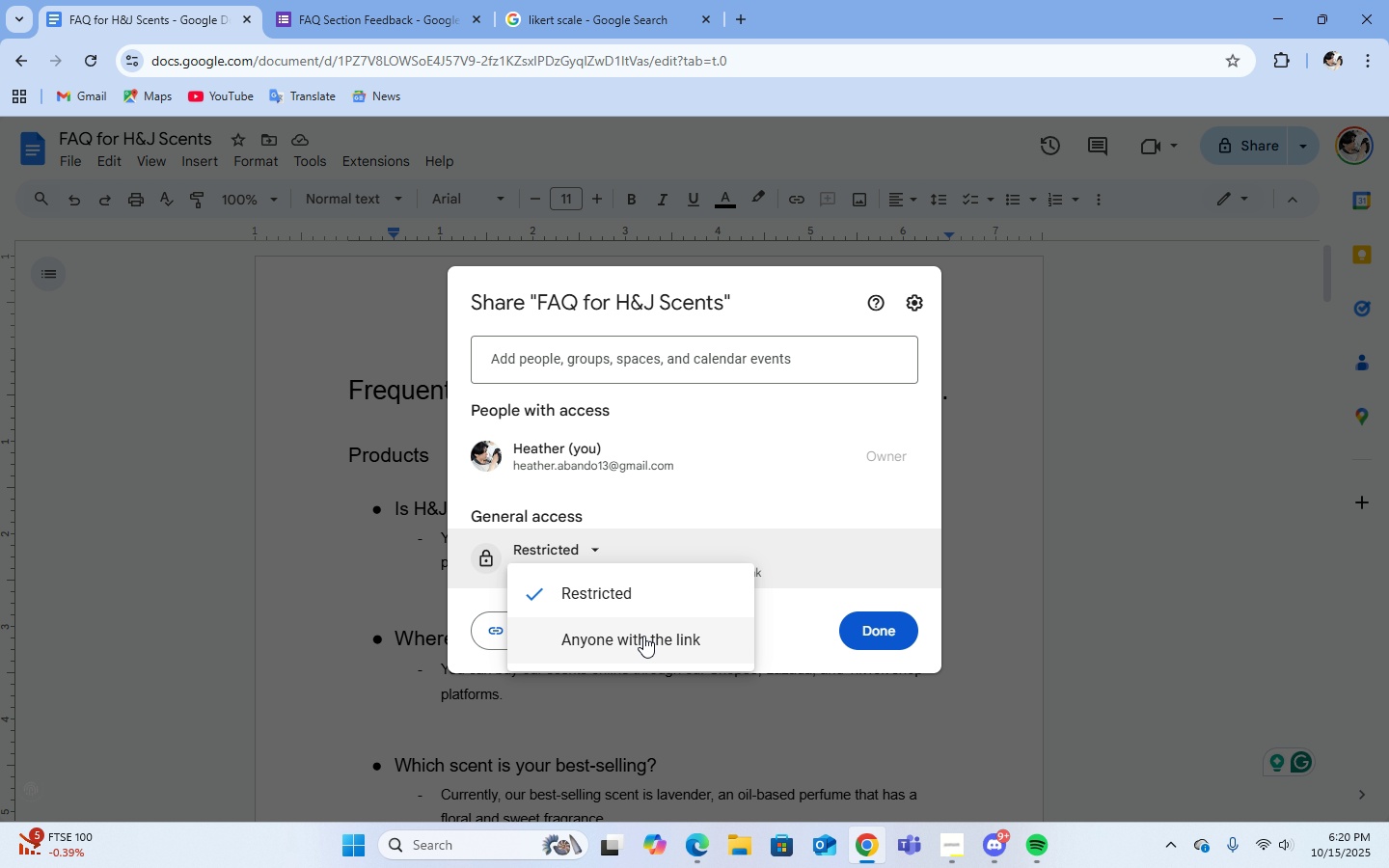 
left_click([643, 638])
 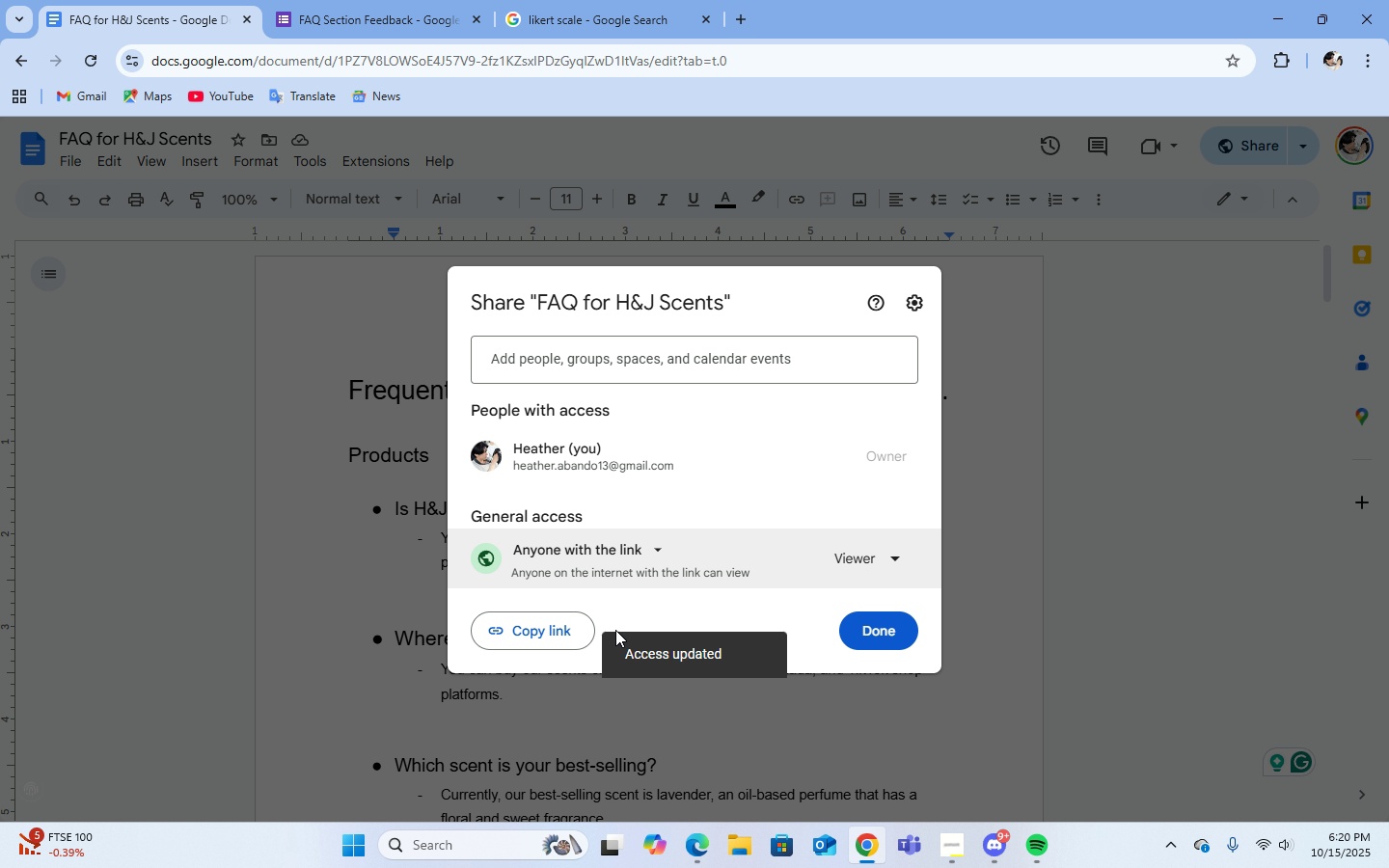 
left_click([894, 636])
 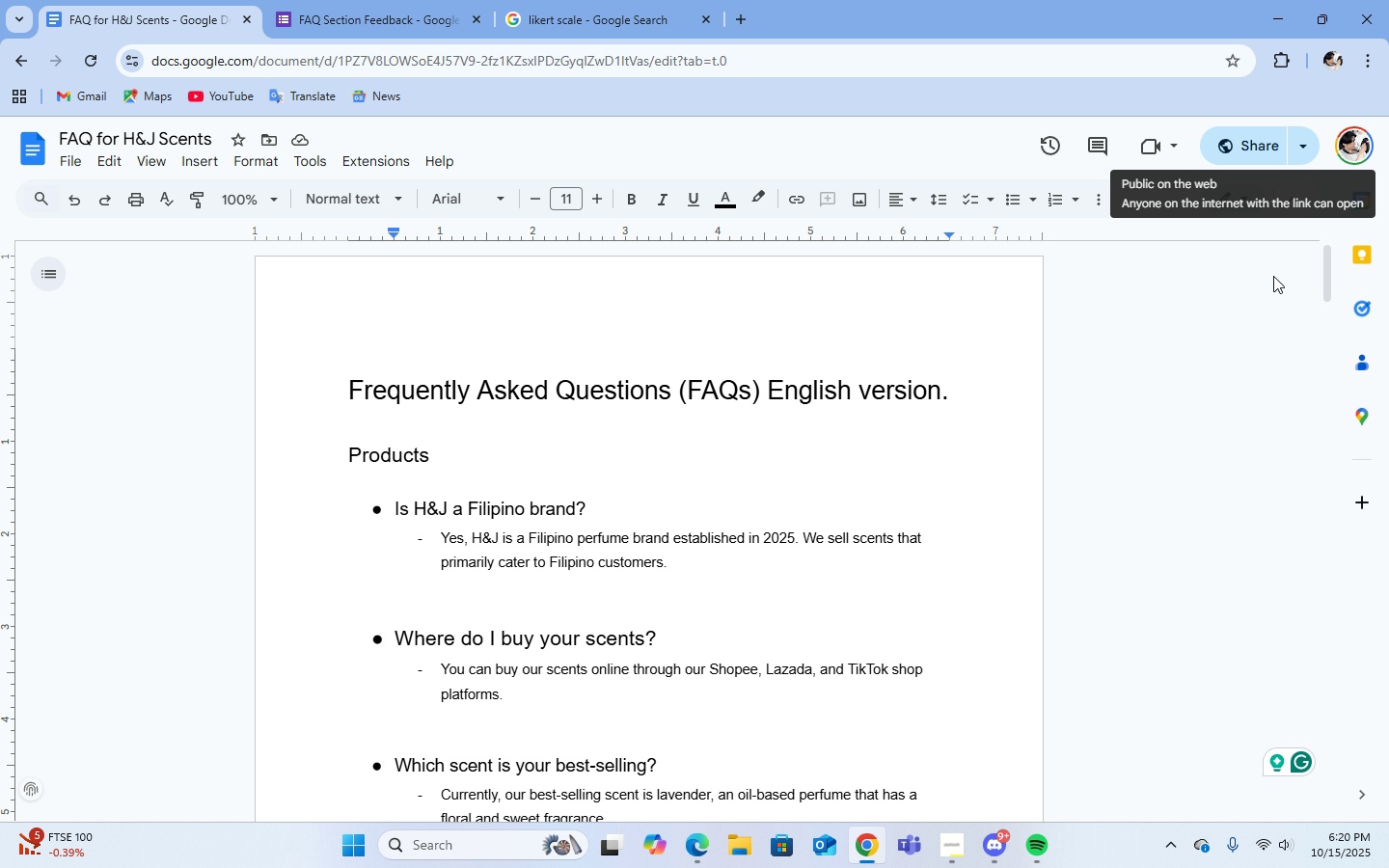 
left_click([1236, 145])
 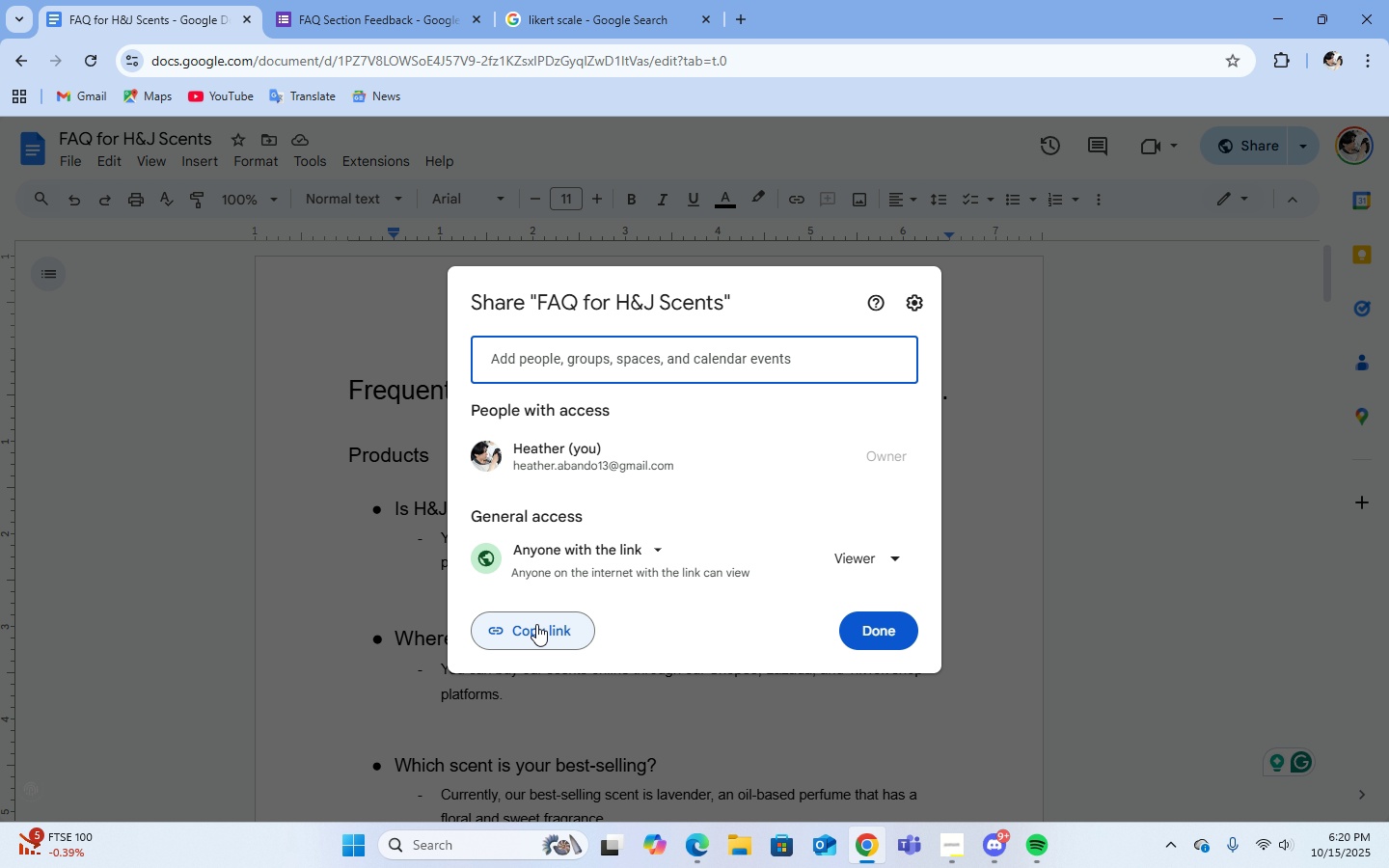 
left_click([536, 624])
 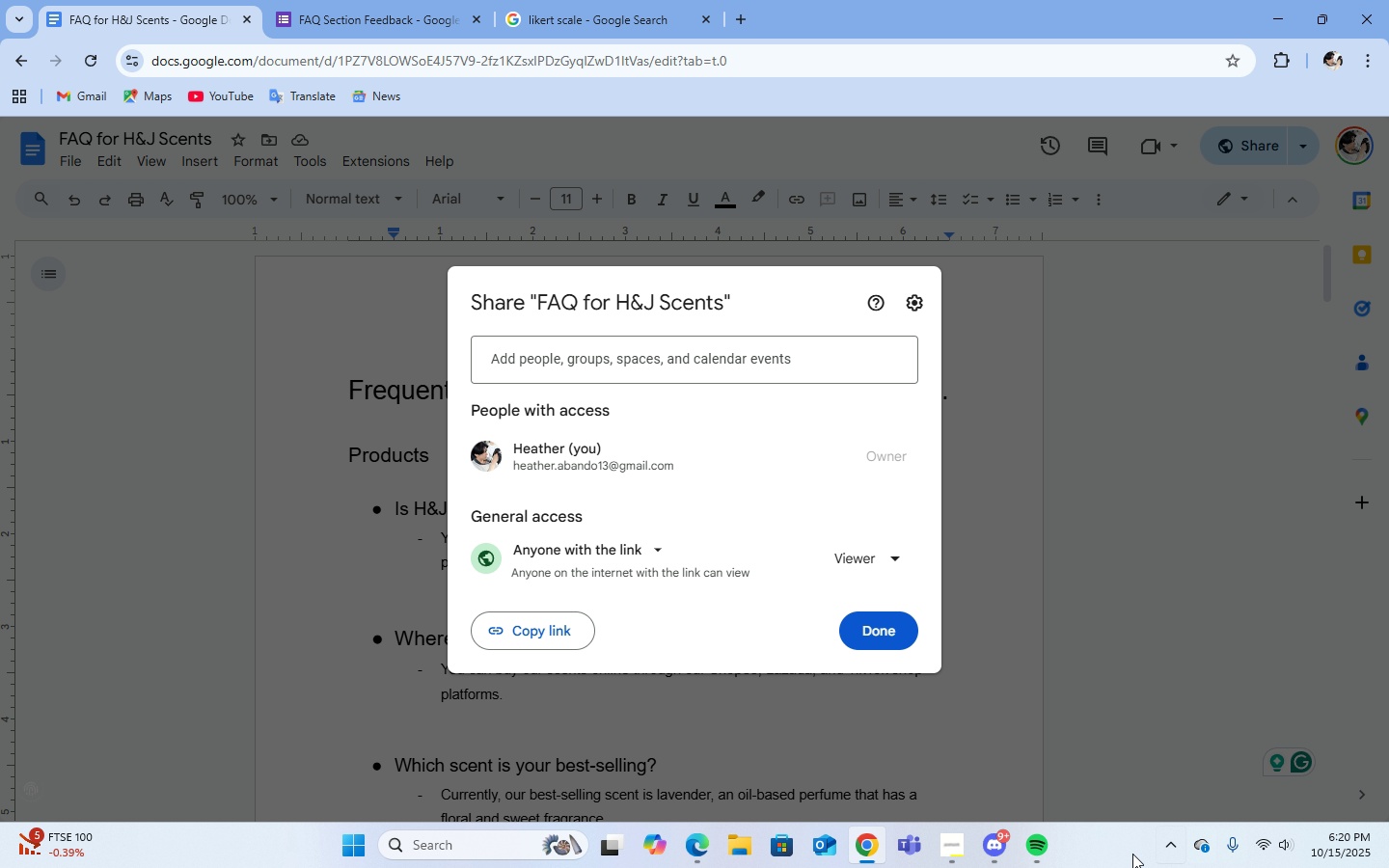 
left_click([881, 635])
 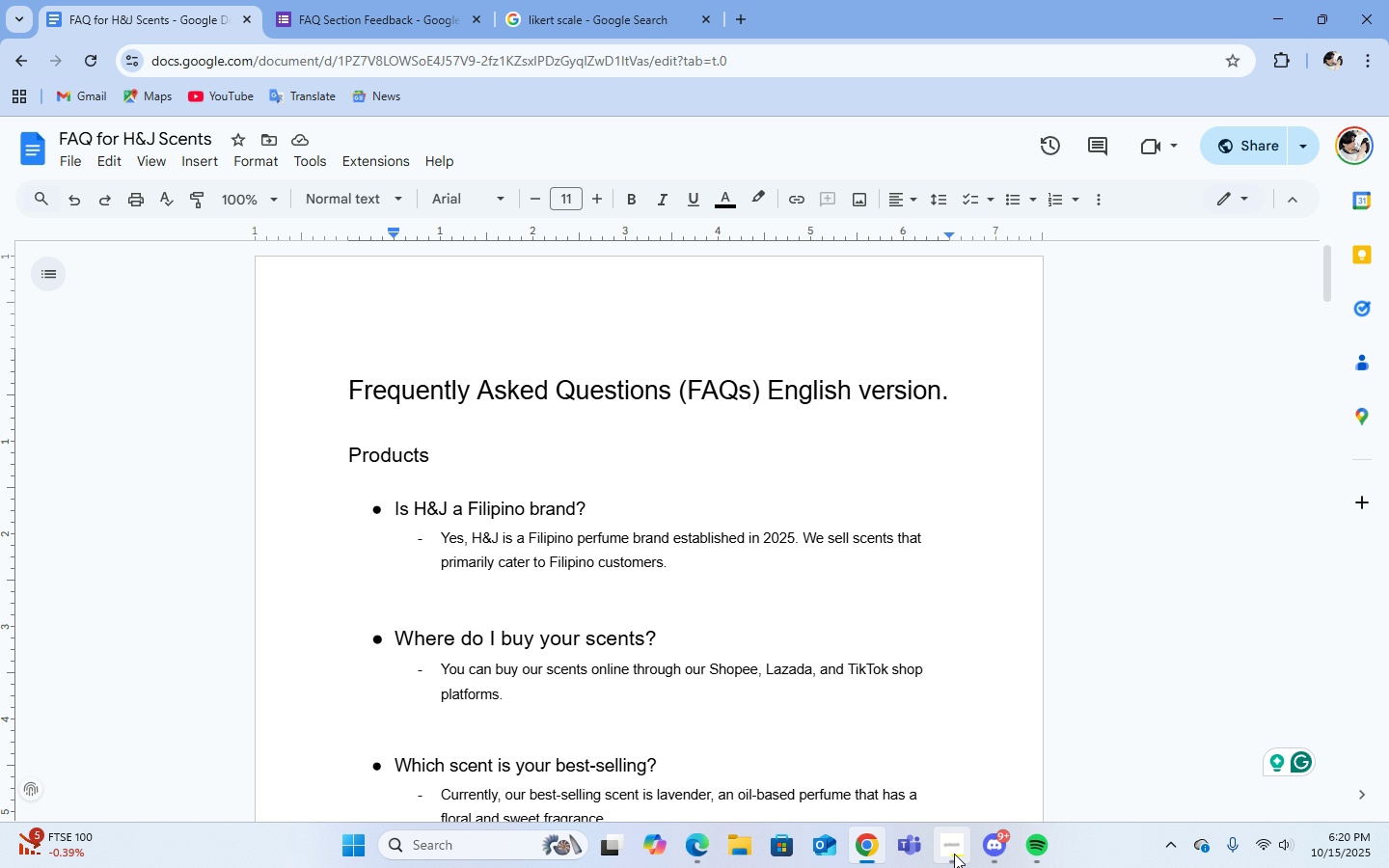 
left_click([927, 720])